 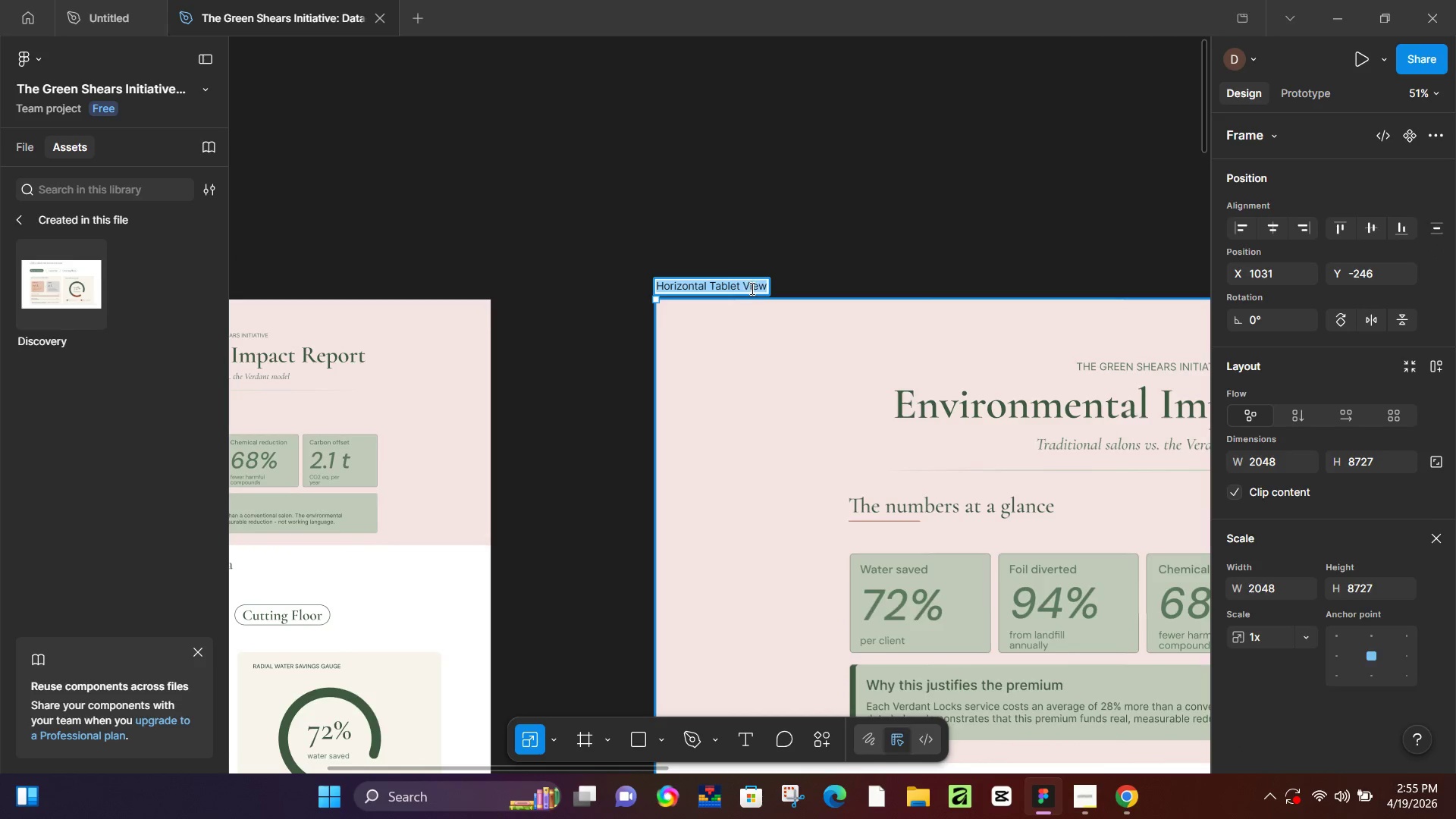 
double_click([727, 285])
 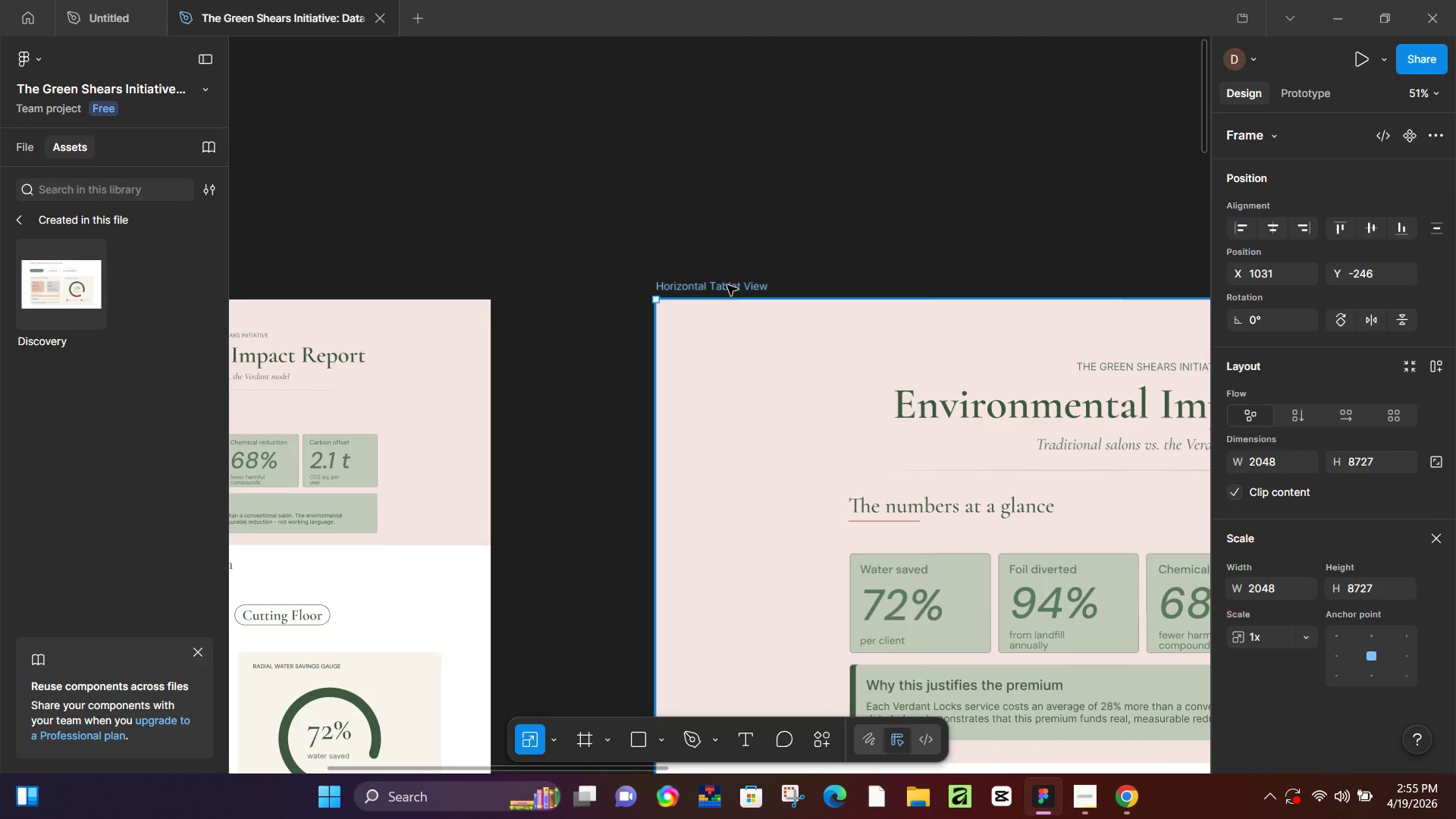 
key(Backspace)
 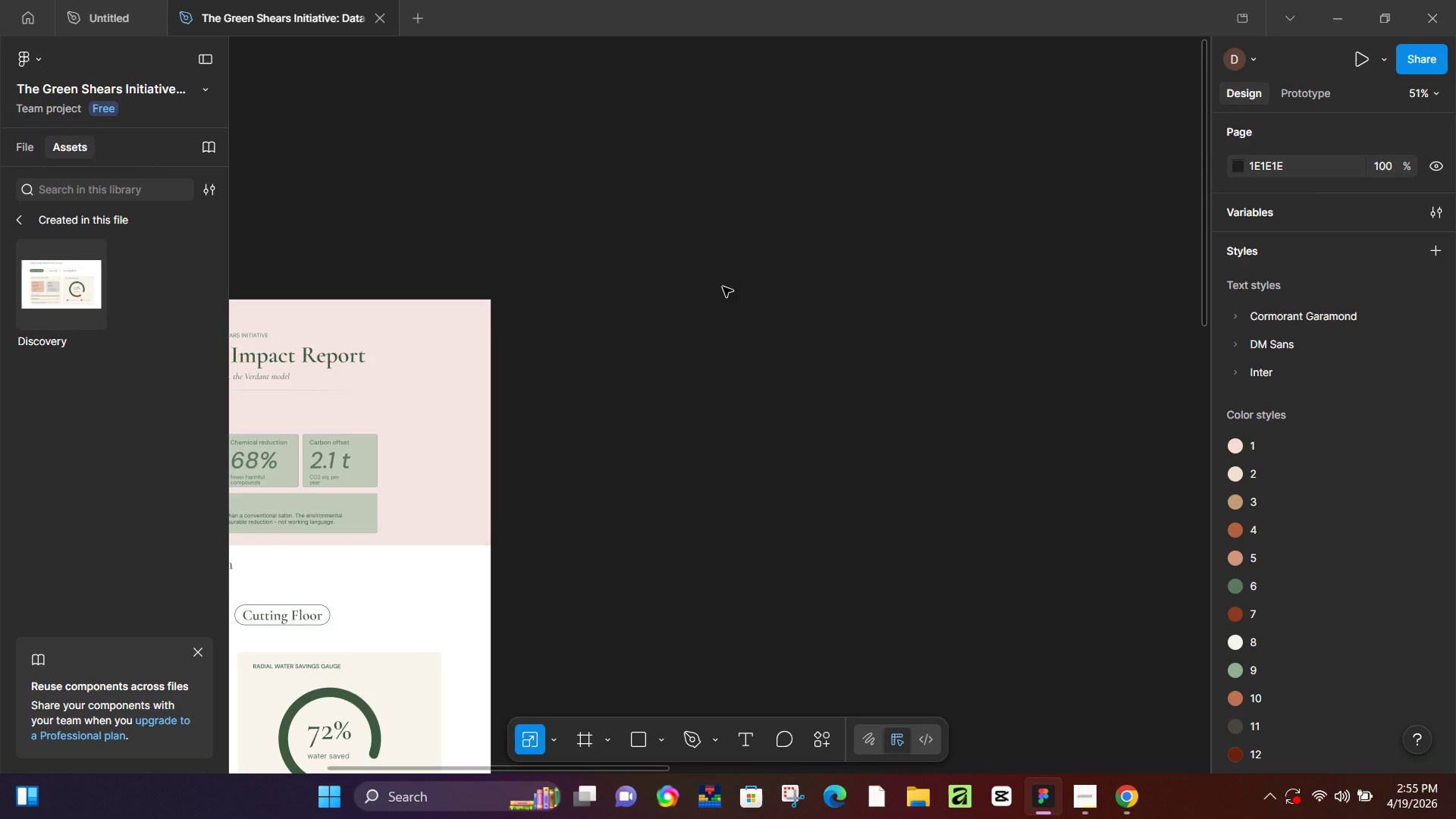 
hold_key(key=ControlLeft, duration=0.66)
scroll: coordinate [636, 287], scroll_direction: down, amount: 6.0
 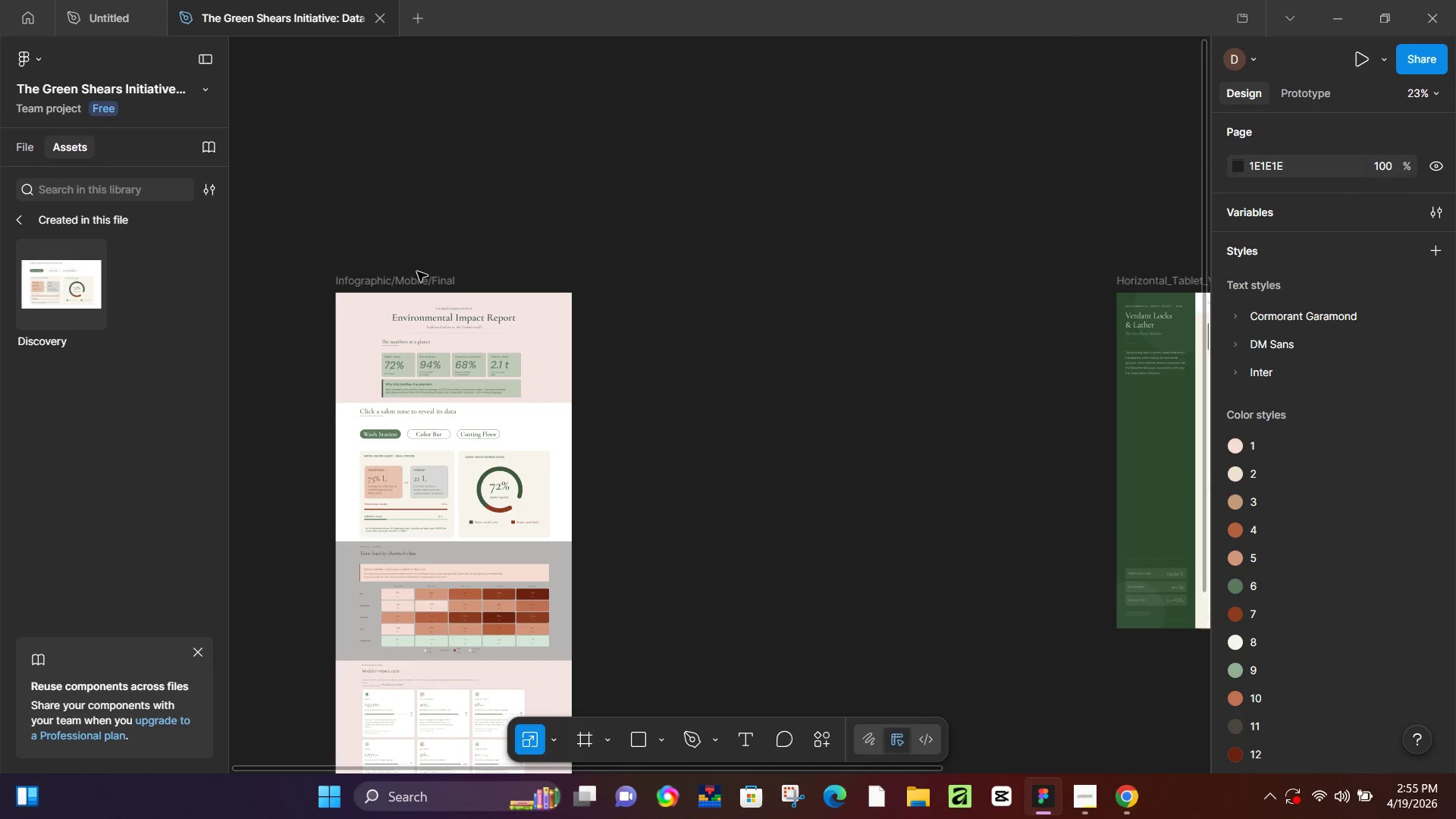 
left_click([417, 272])
 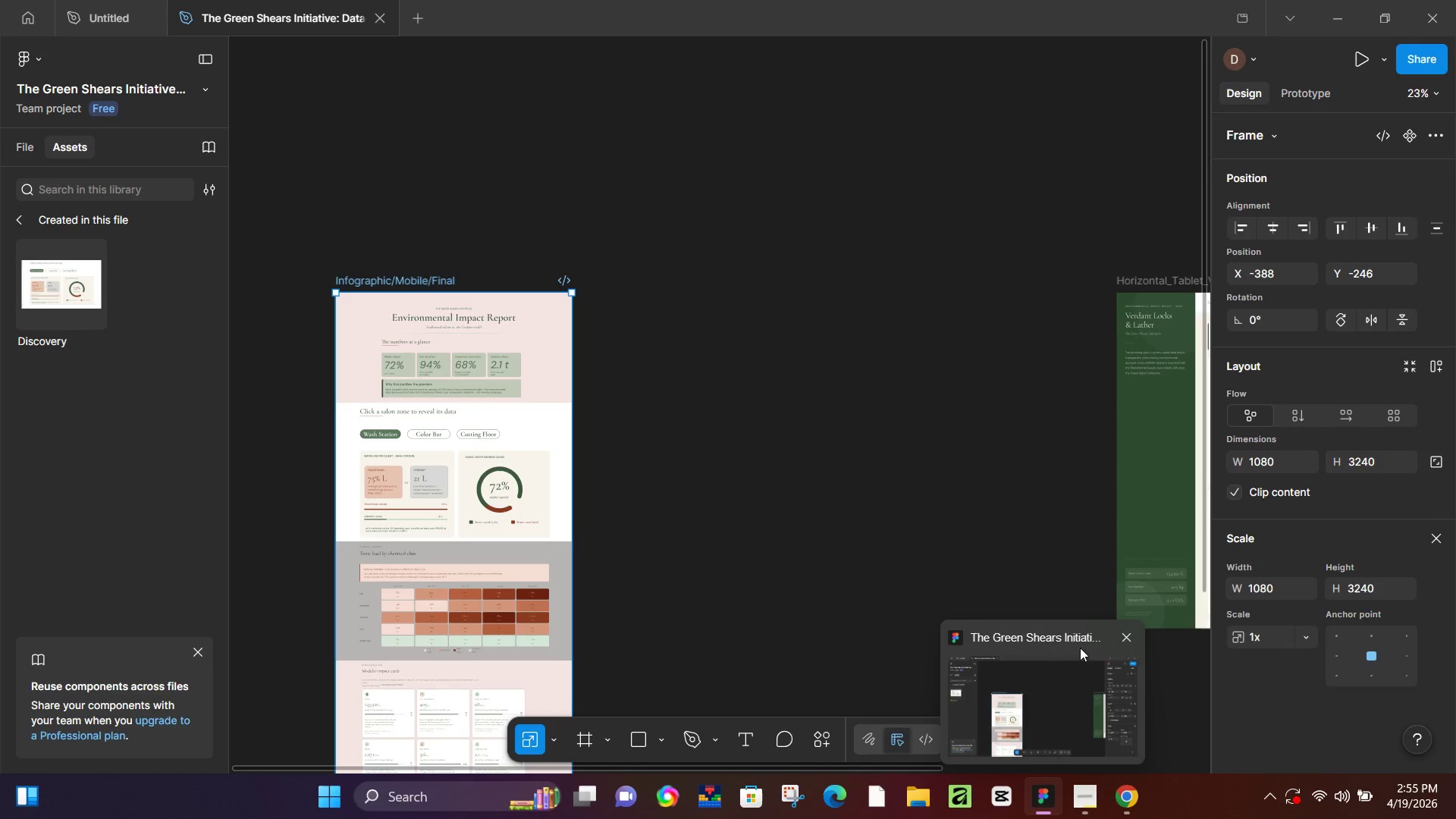 
left_click([1086, 794])